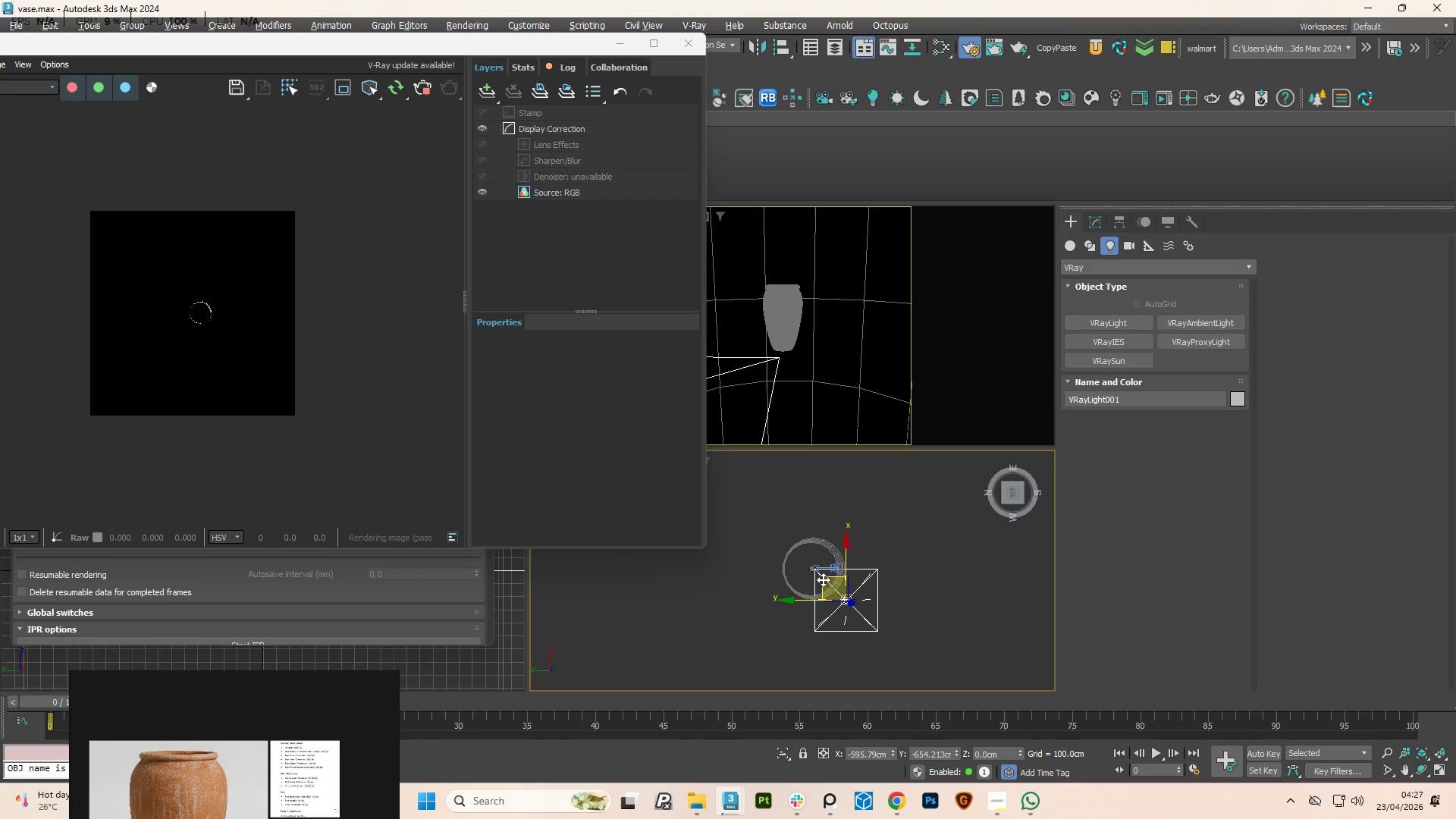 
left_click_drag(start_coordinate=[823, 579], to_coordinate=[789, 547])
 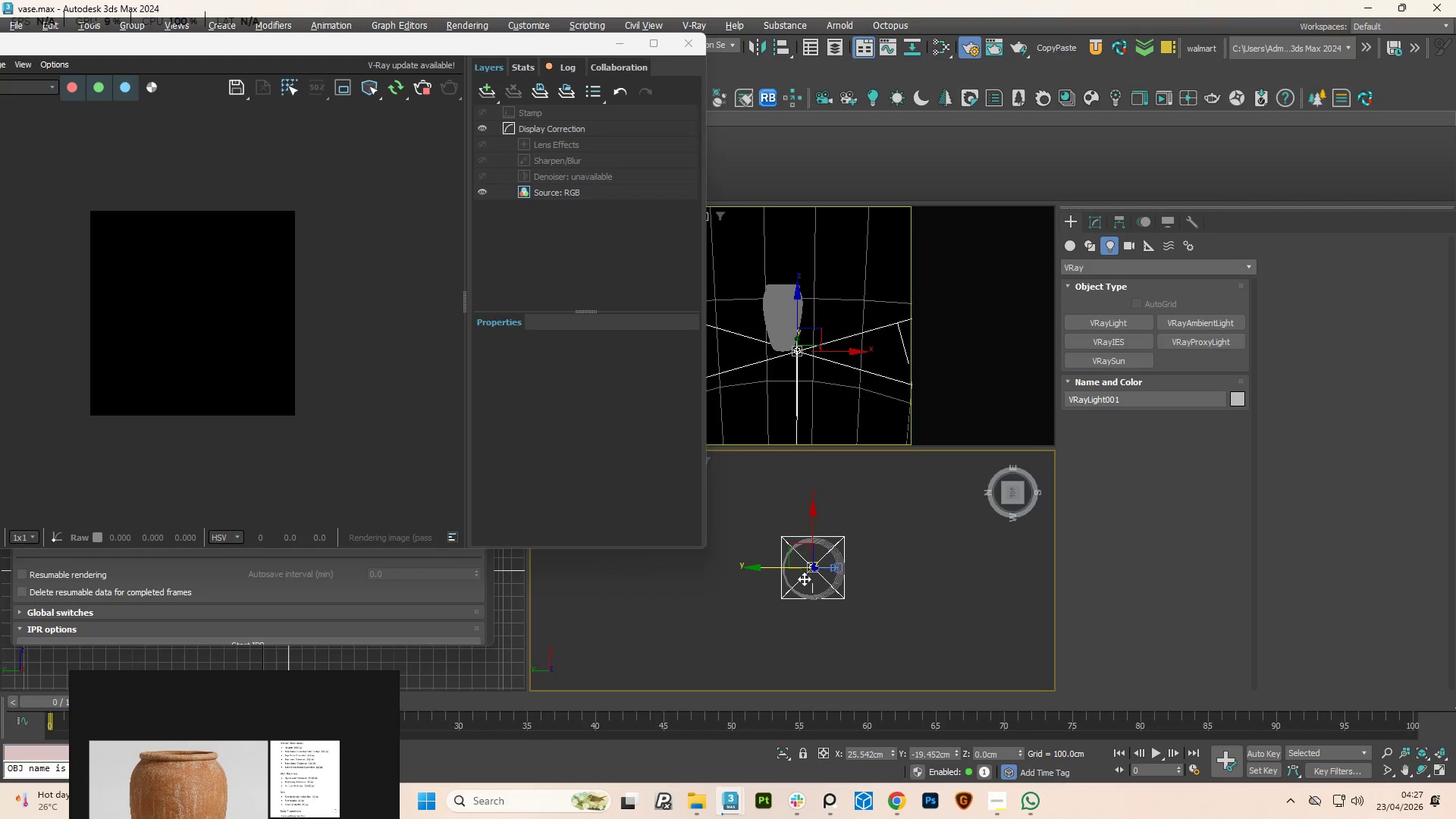 
hold_key(key=AltLeft, duration=2.0)
 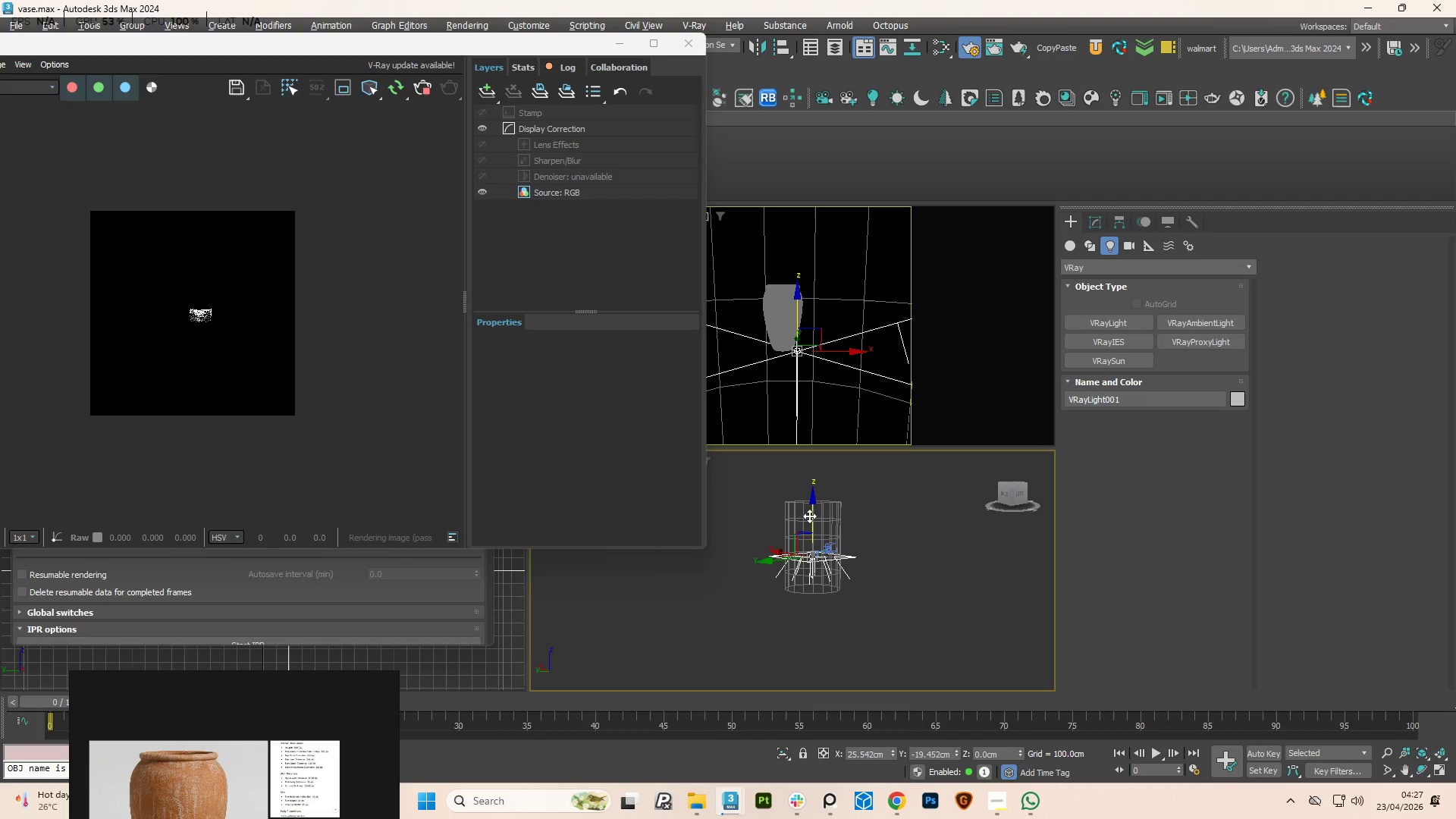 
left_click_drag(start_coordinate=[809, 515], to_coordinate=[814, 460])
 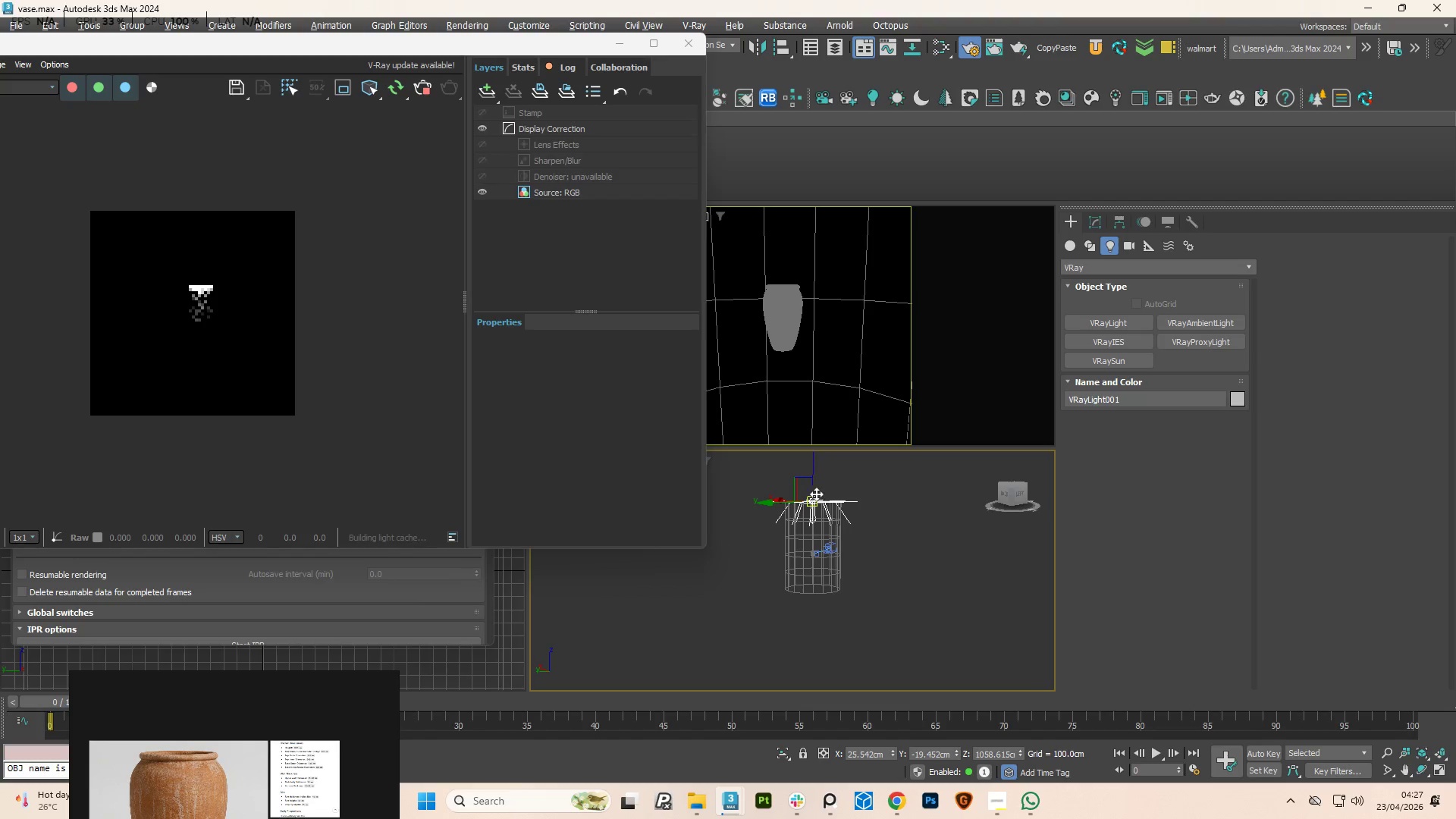 
hold_key(key=AltLeft, duration=2.06)
 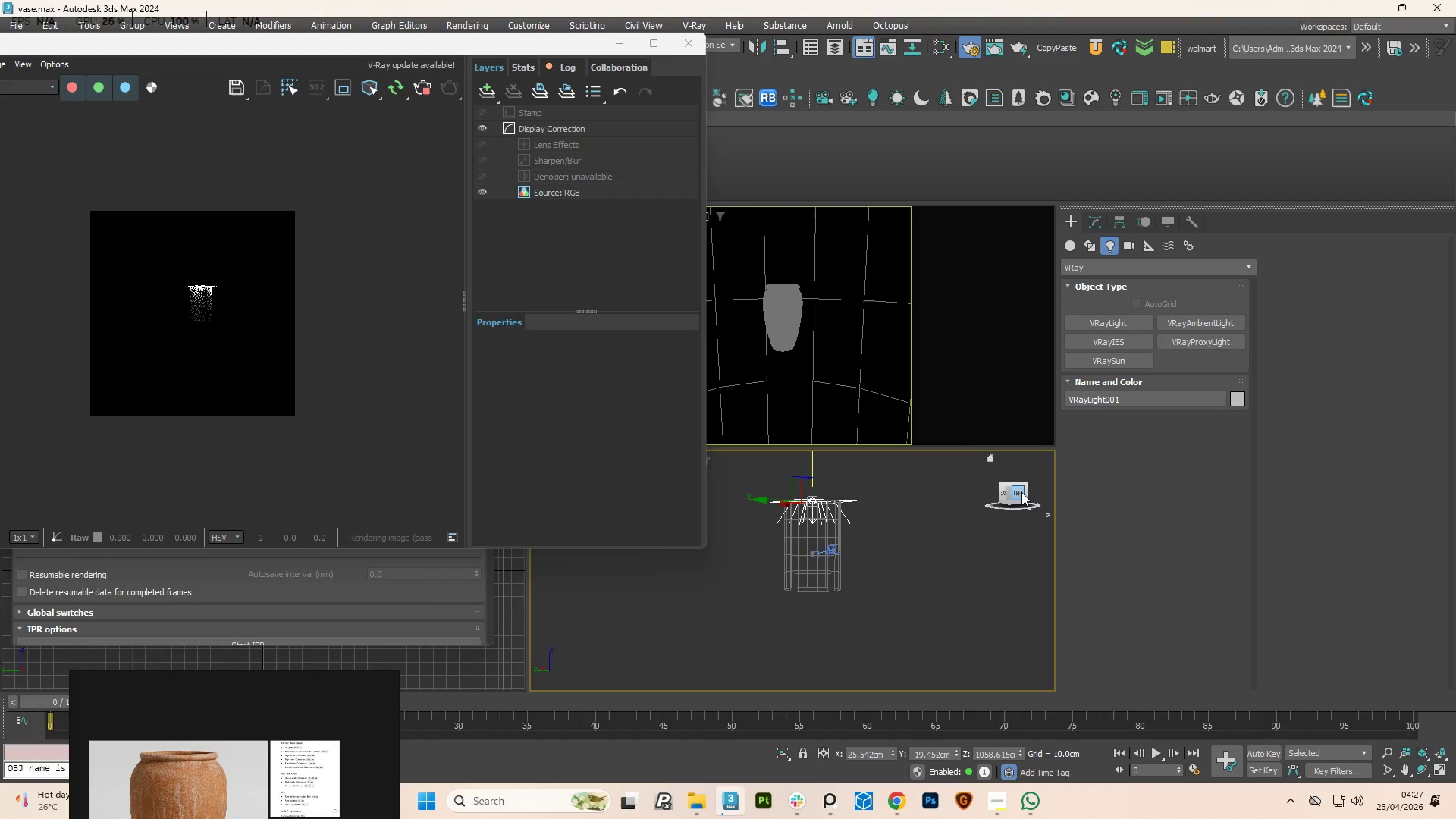 
left_click([1021, 492])
 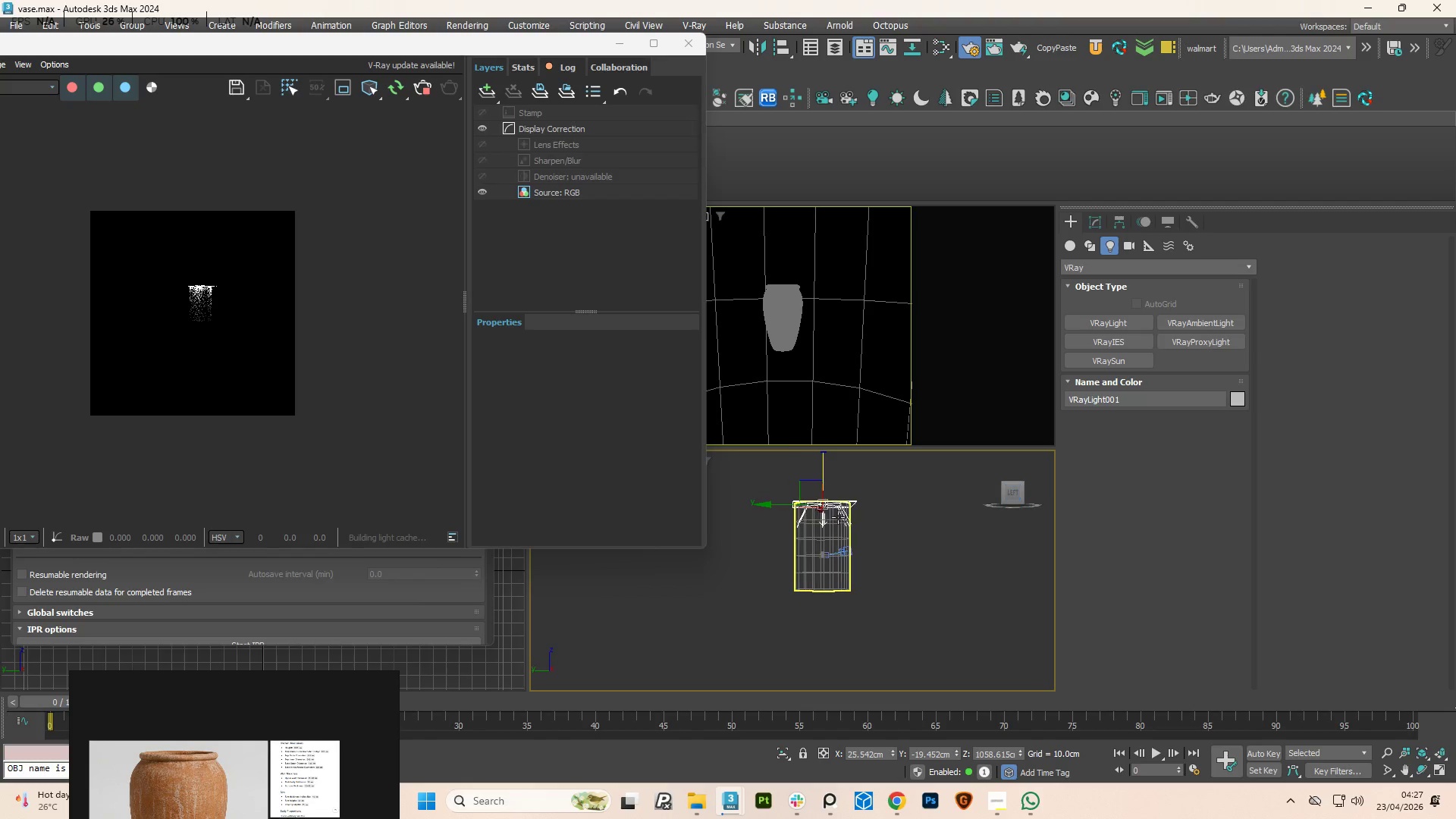 
scroll: coordinate [830, 518], scroll_direction: up, amount: 4.0
 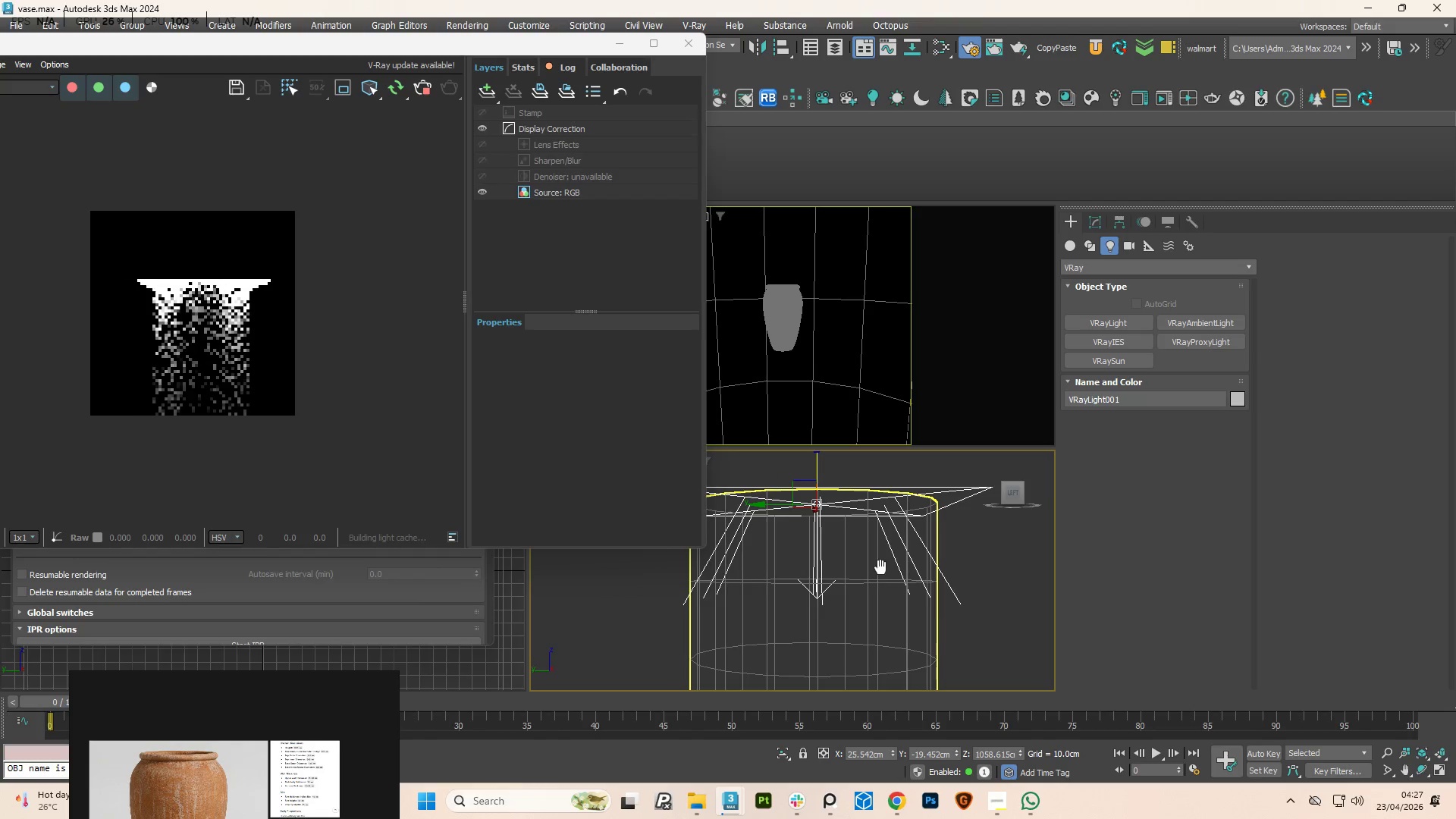 
scroll: coordinate [871, 567], scroll_direction: down, amount: 2.0
 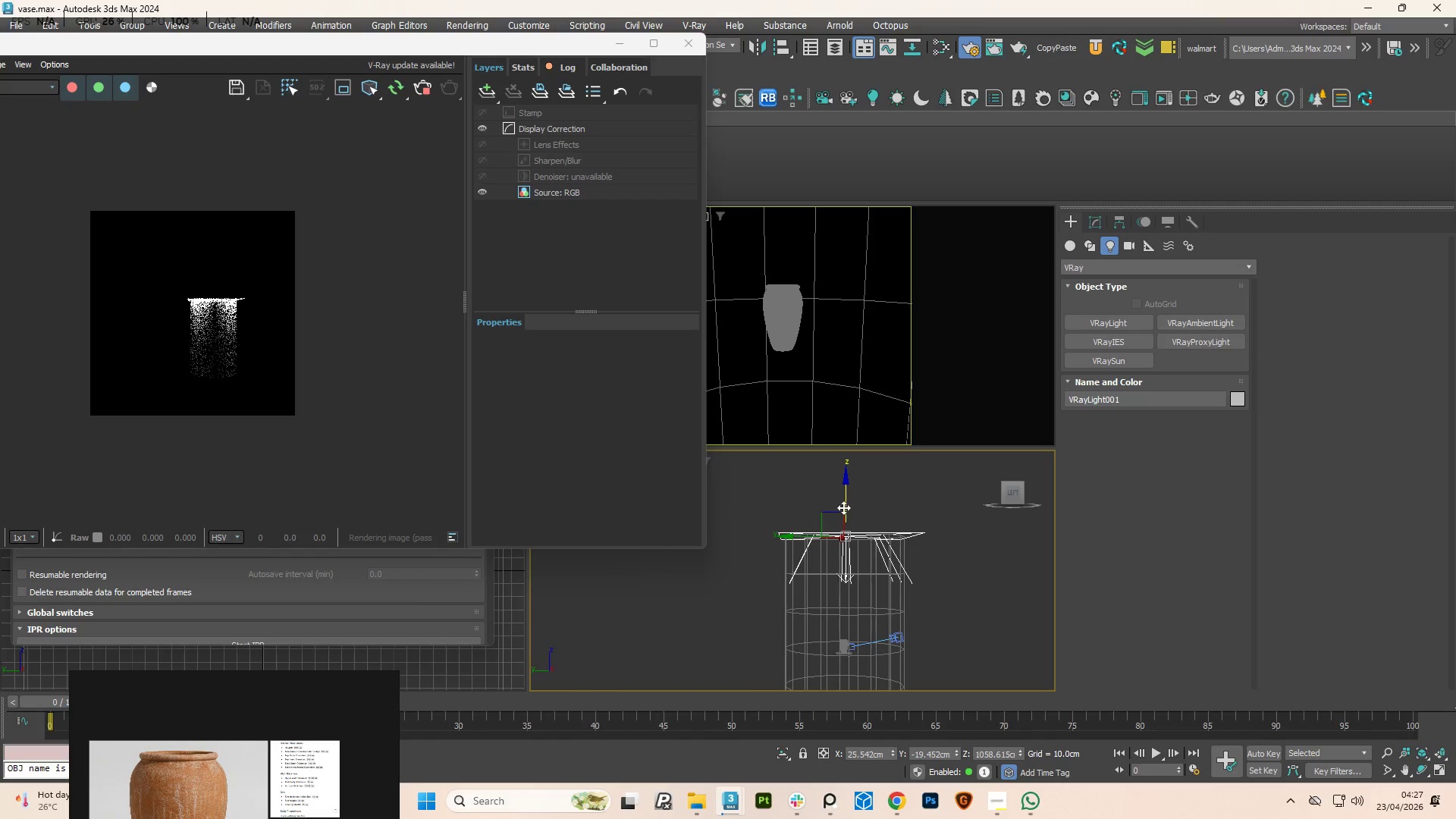 
left_click_drag(start_coordinate=[843, 507], to_coordinate=[846, 510])
 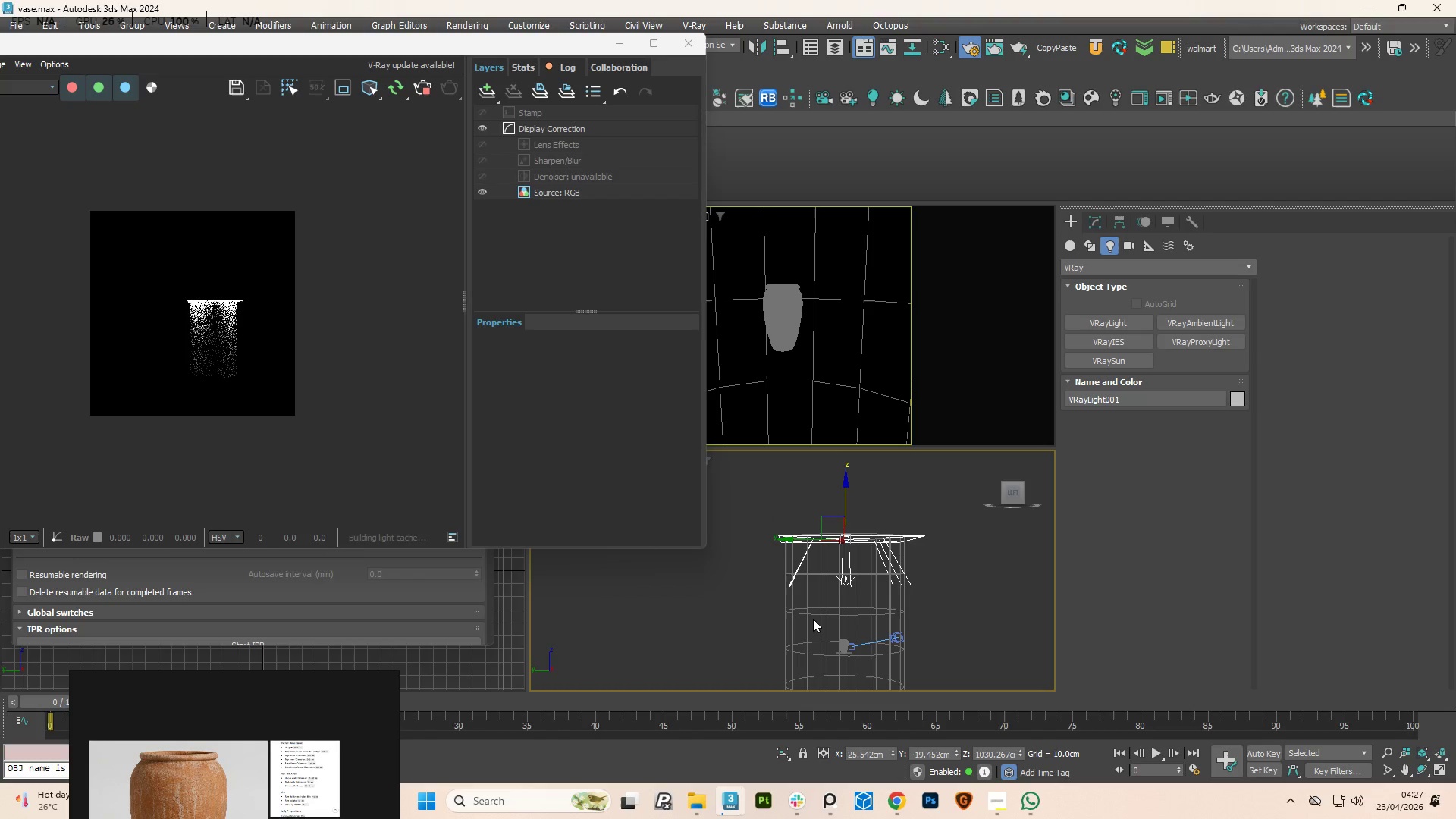 
left_click([813, 619])
 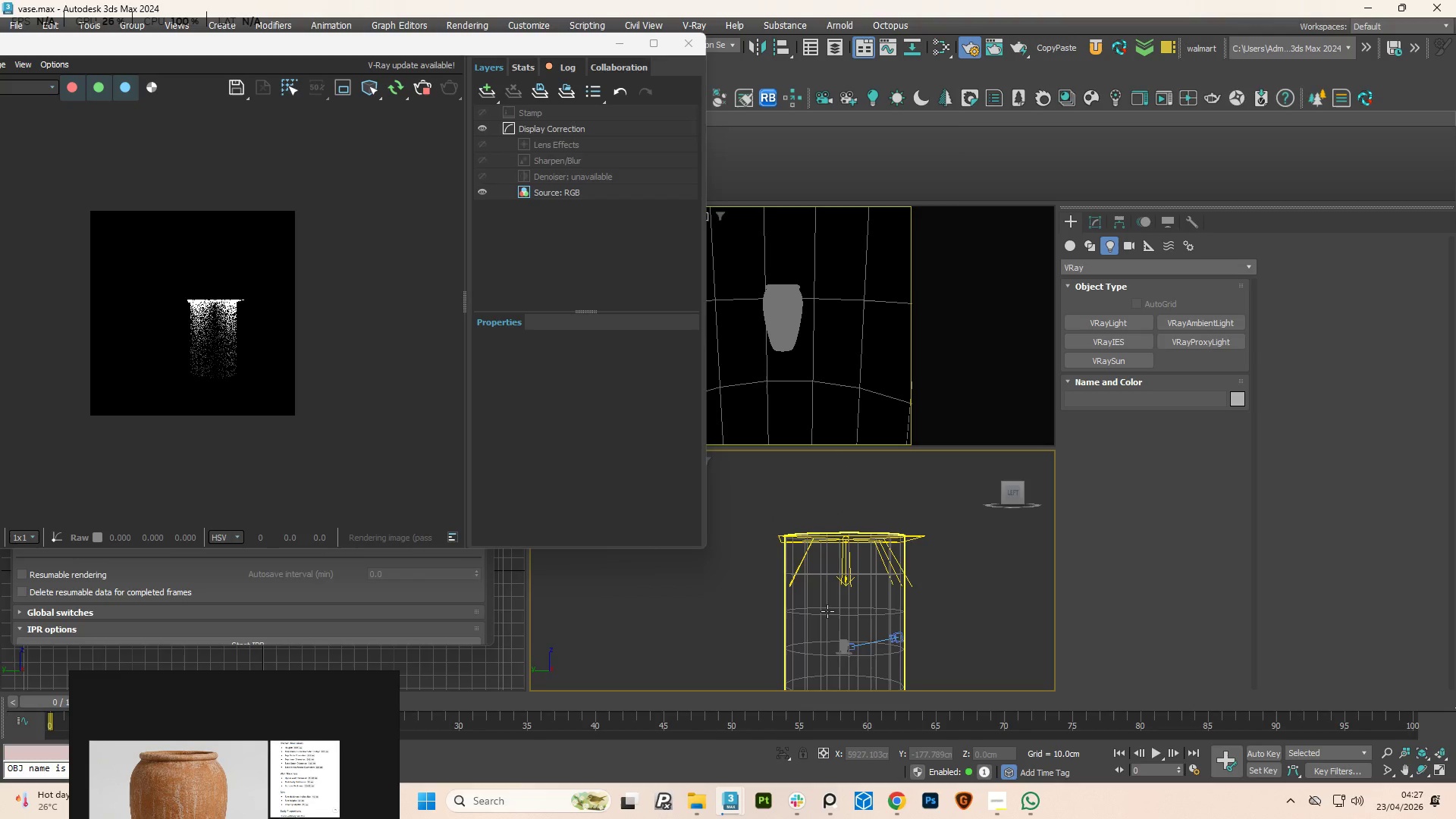 
left_click([827, 611])
 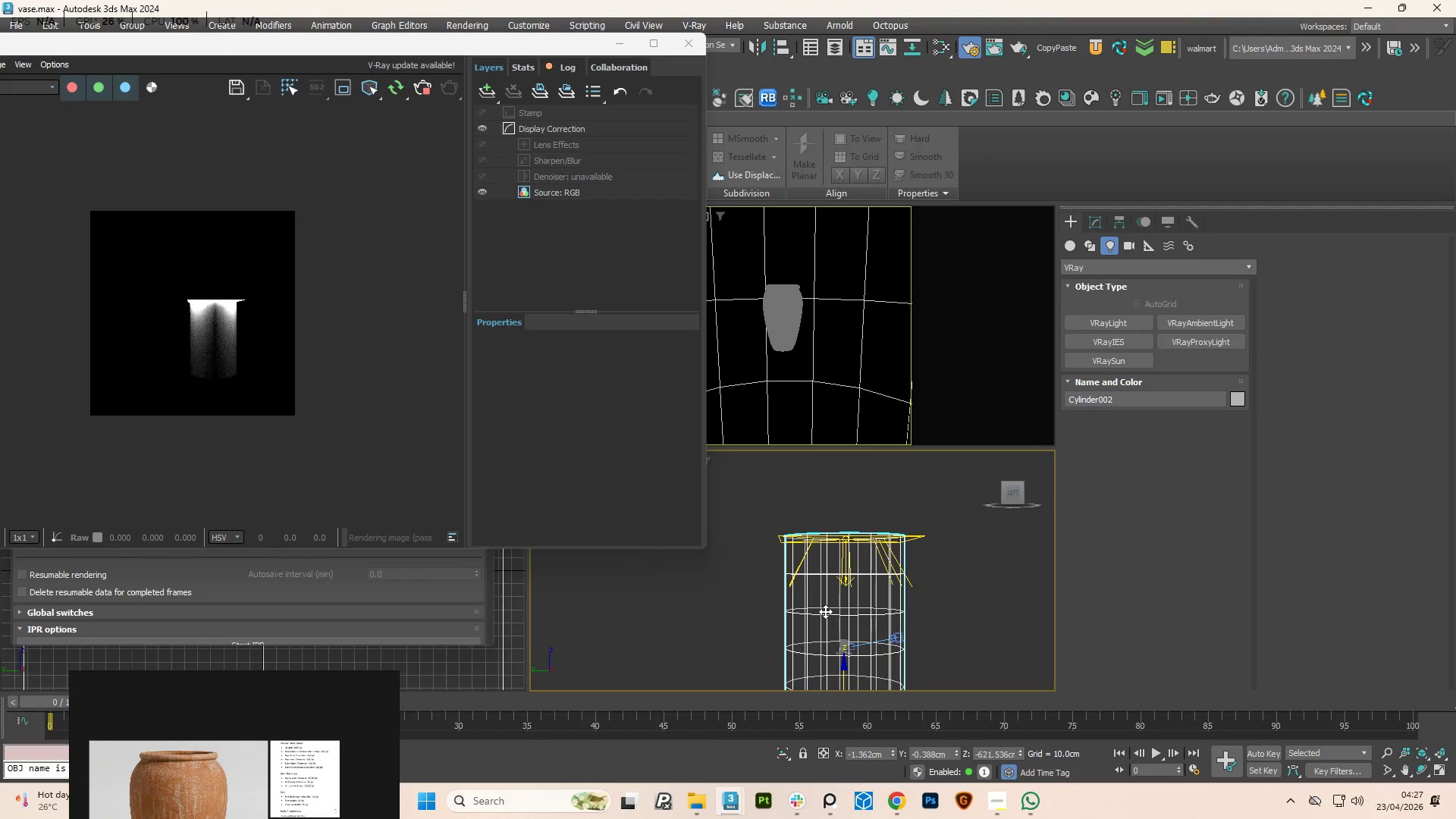 
key(M)
 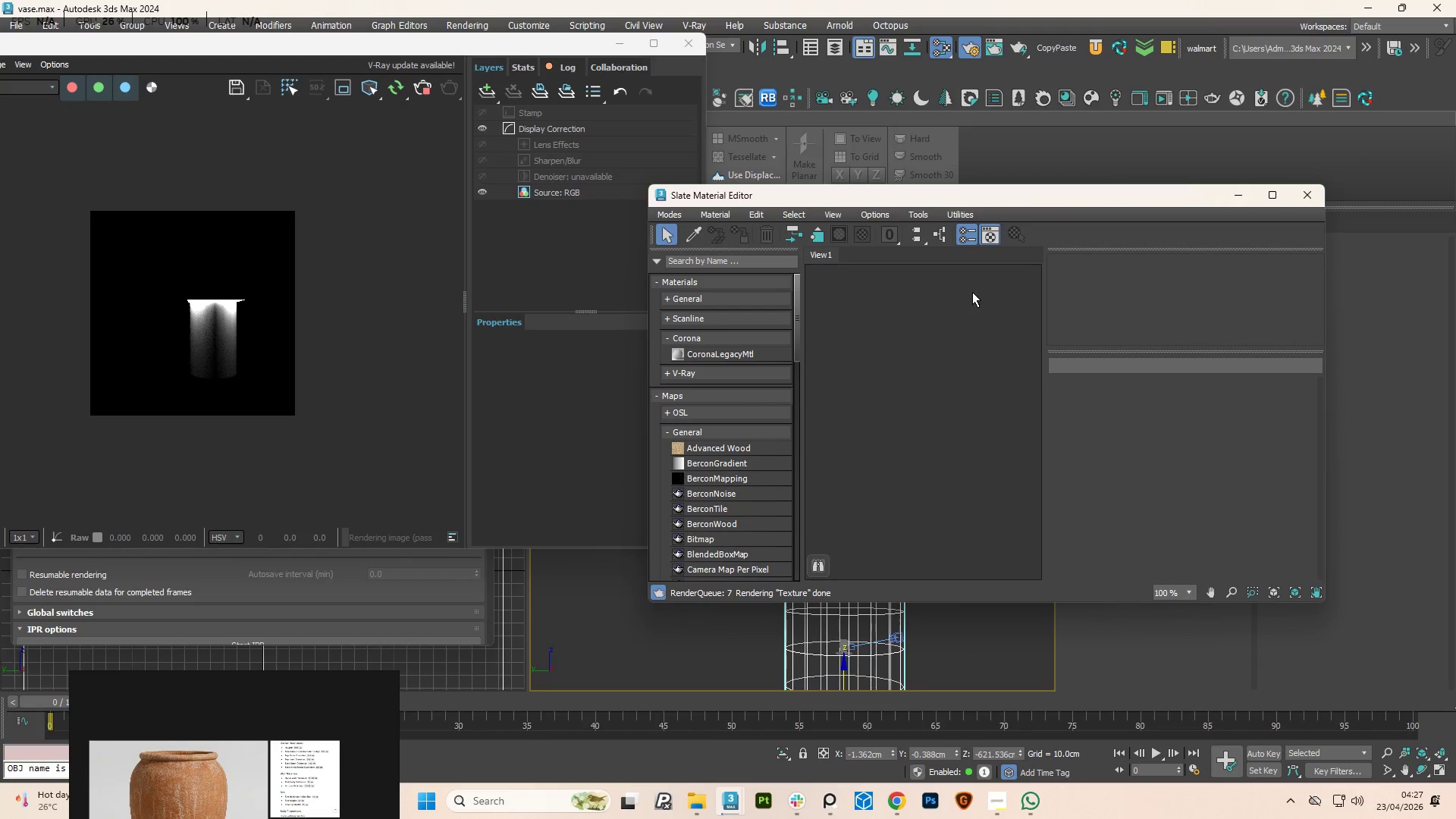 
left_click([912, 368])
 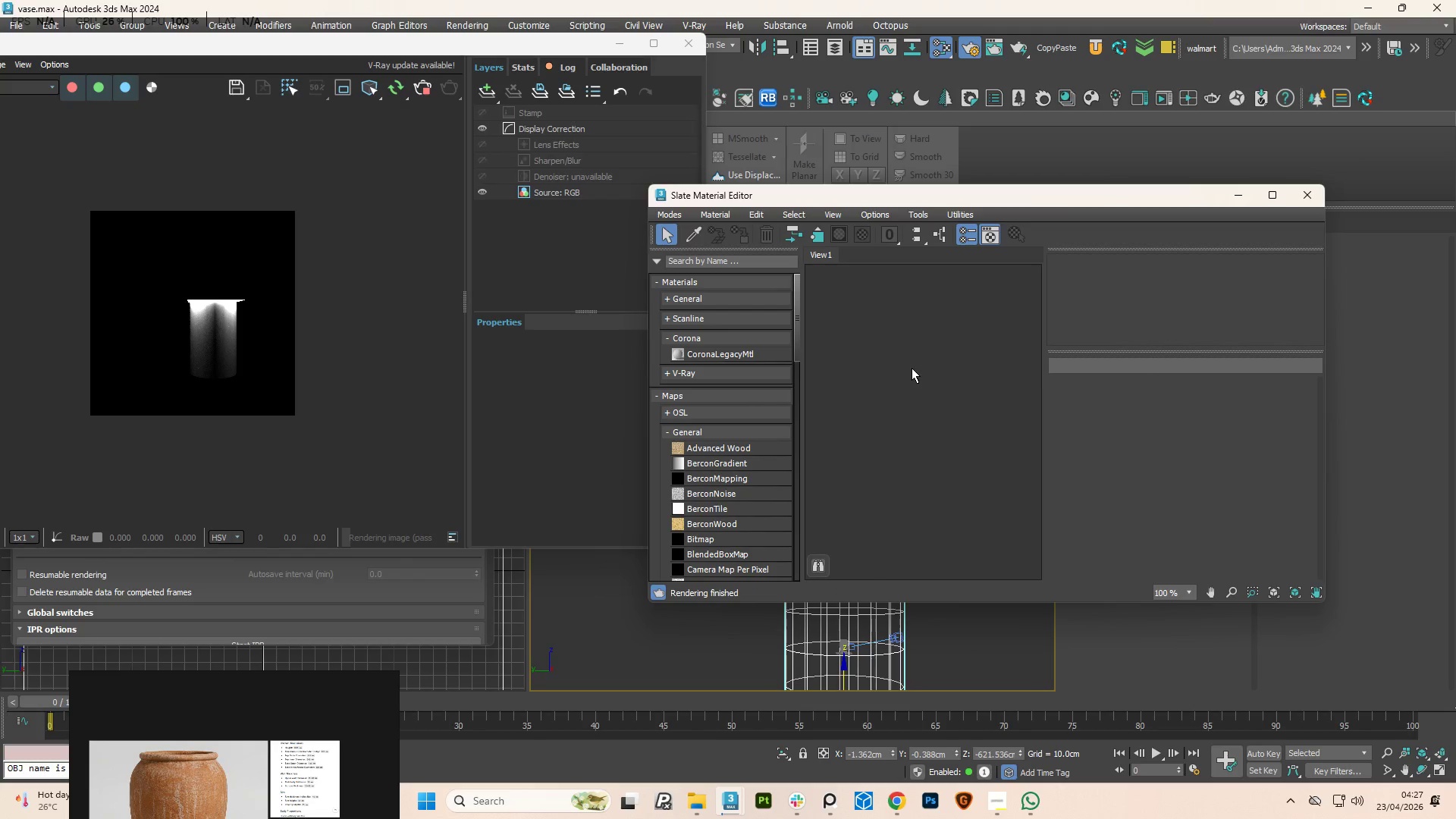 
right_click([912, 368])
 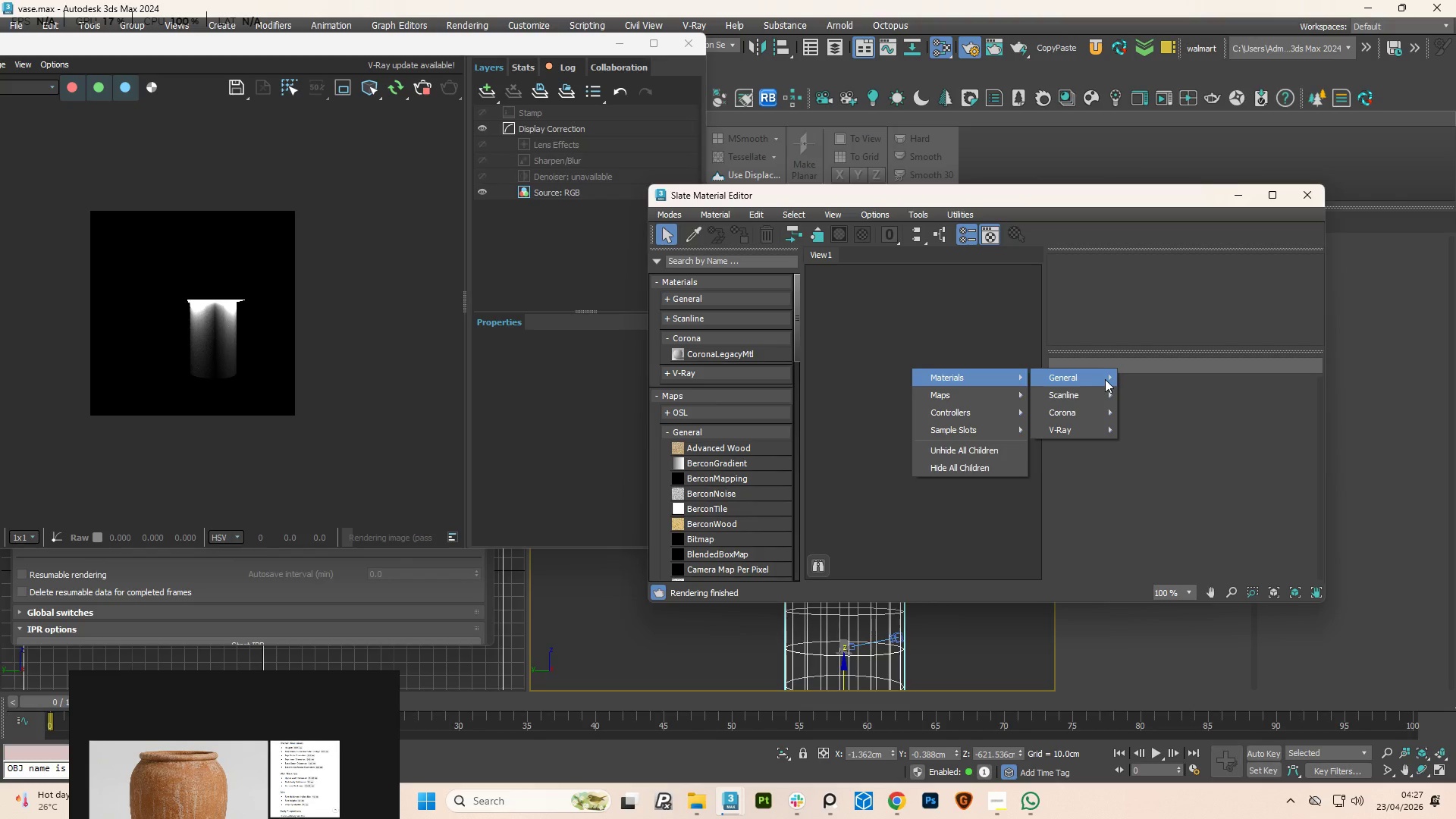 
left_click([1194, 376])
 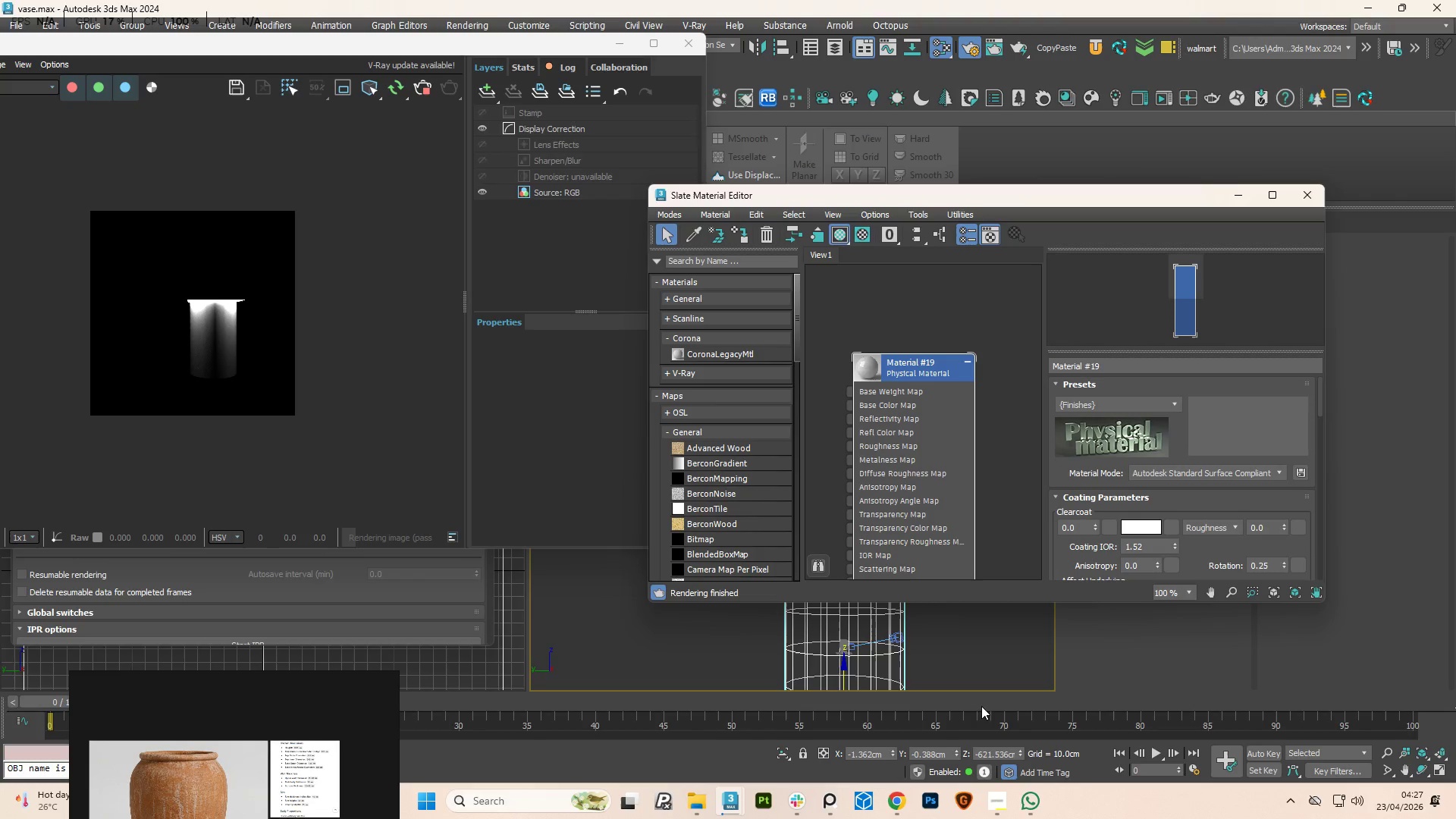 
left_click([988, 808])